 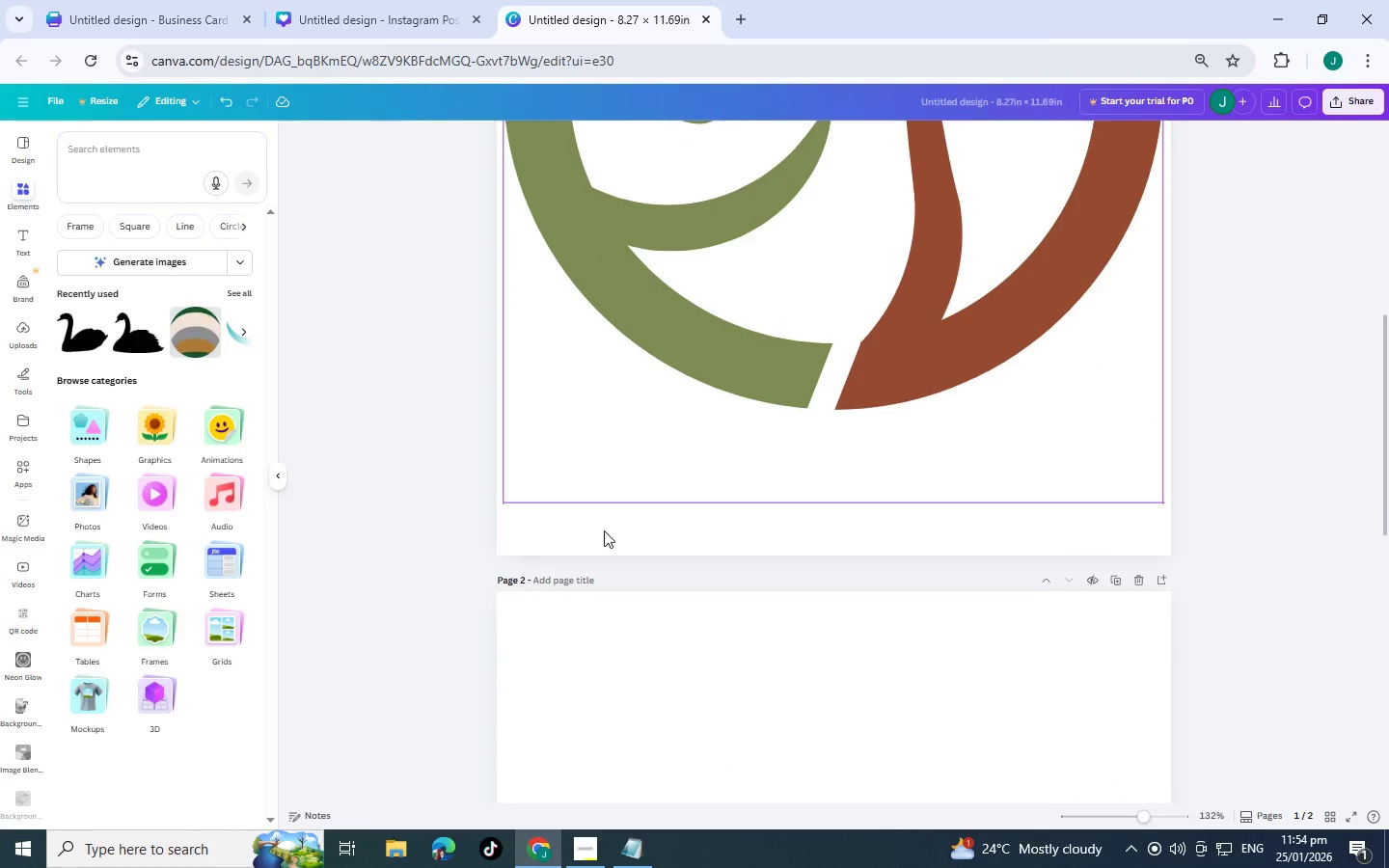 
left_click([579, 420])
 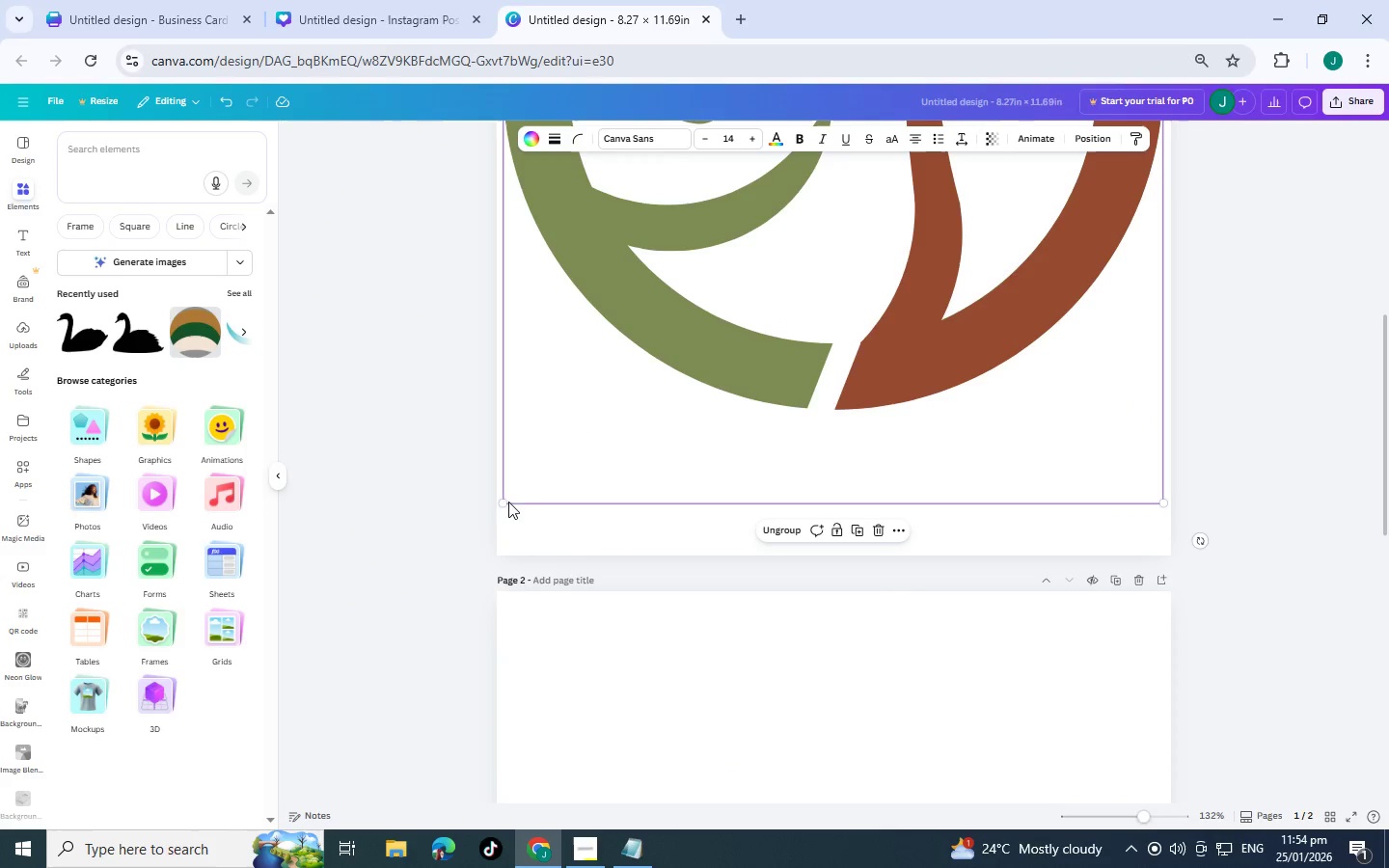 
left_click_drag(start_coordinate=[504, 502], to_coordinate=[810, 315])
 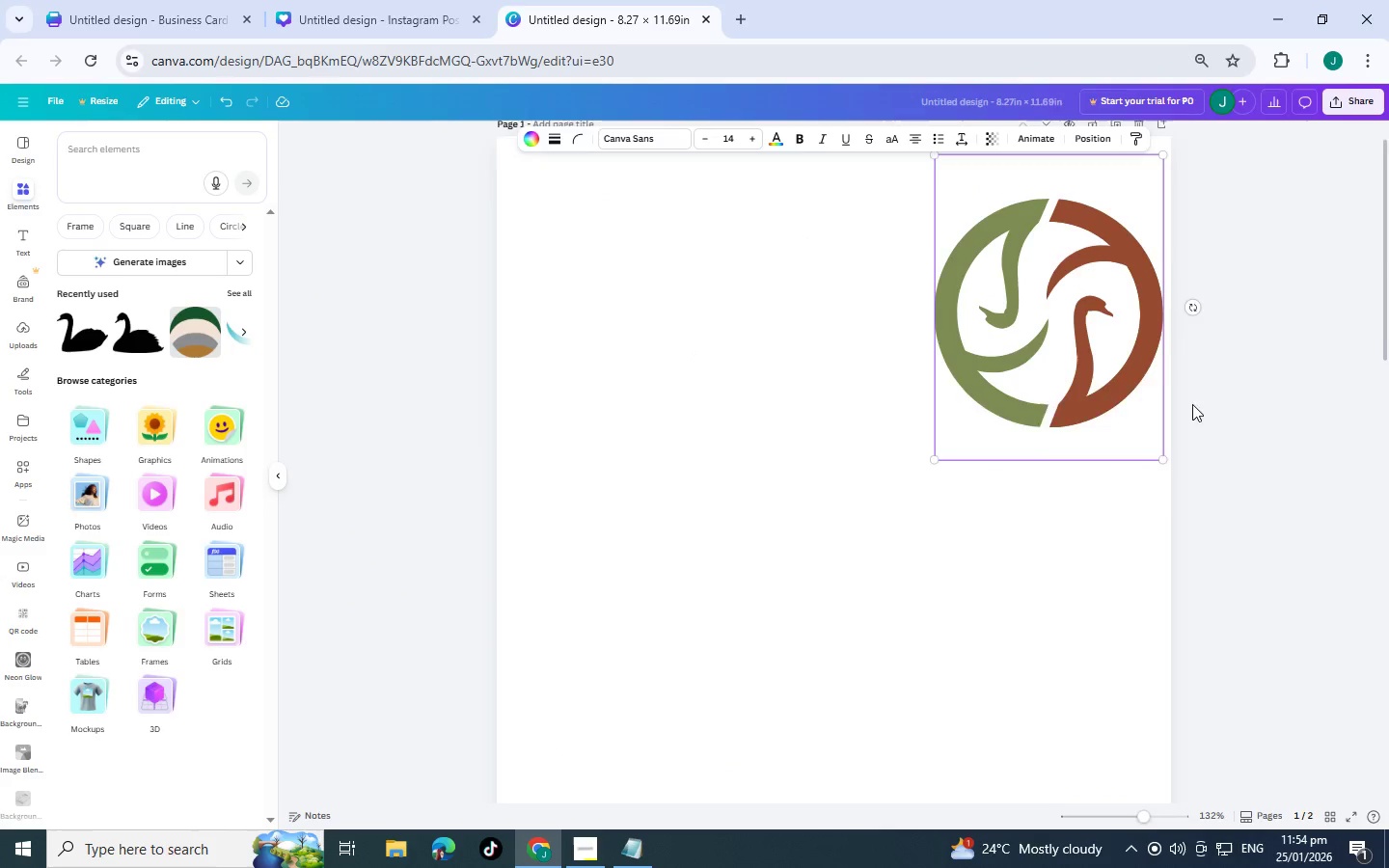 
scroll: coordinate [694, 355], scroll_direction: up, amount: 5.0
 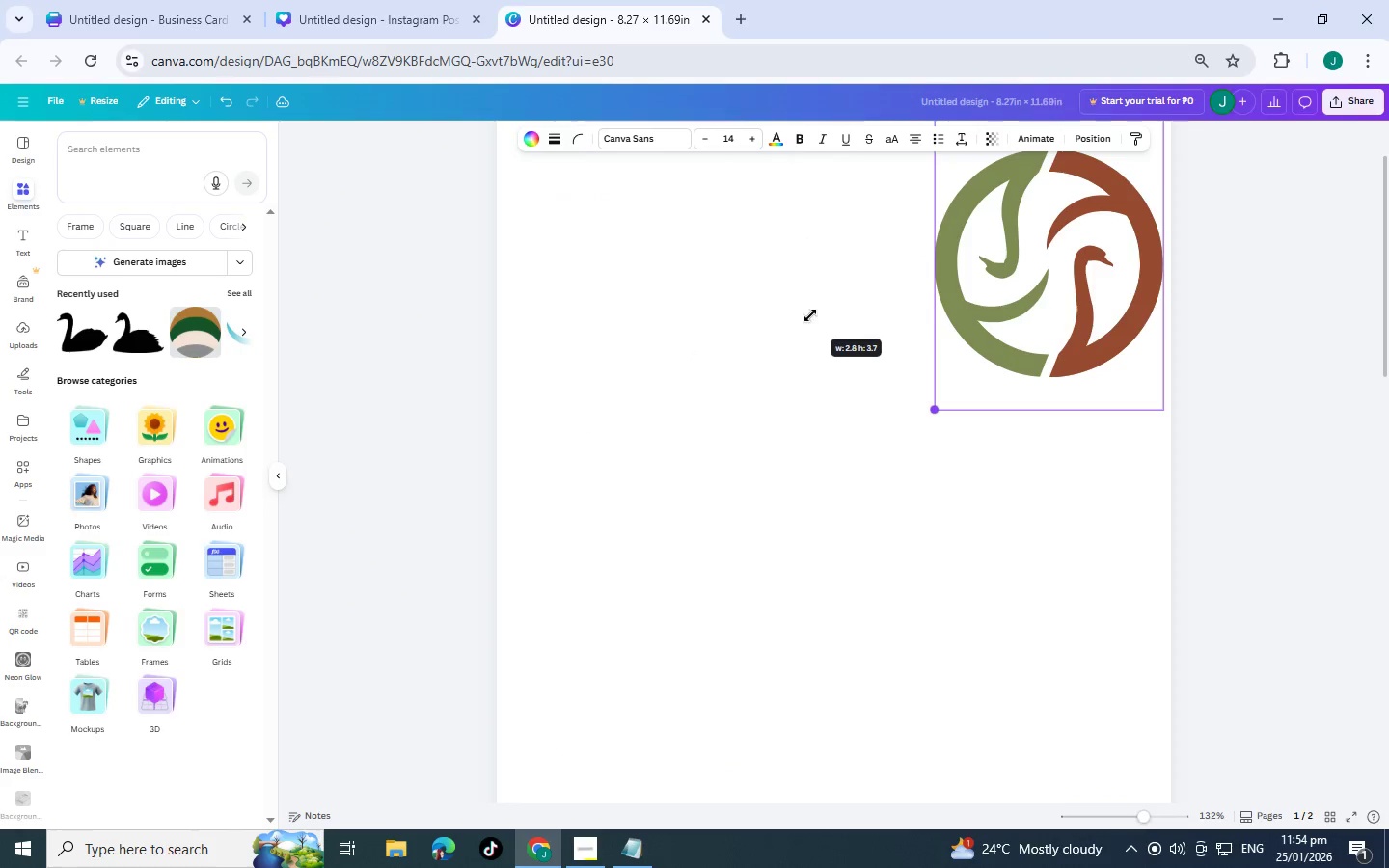 
left_click([1192, 456])
 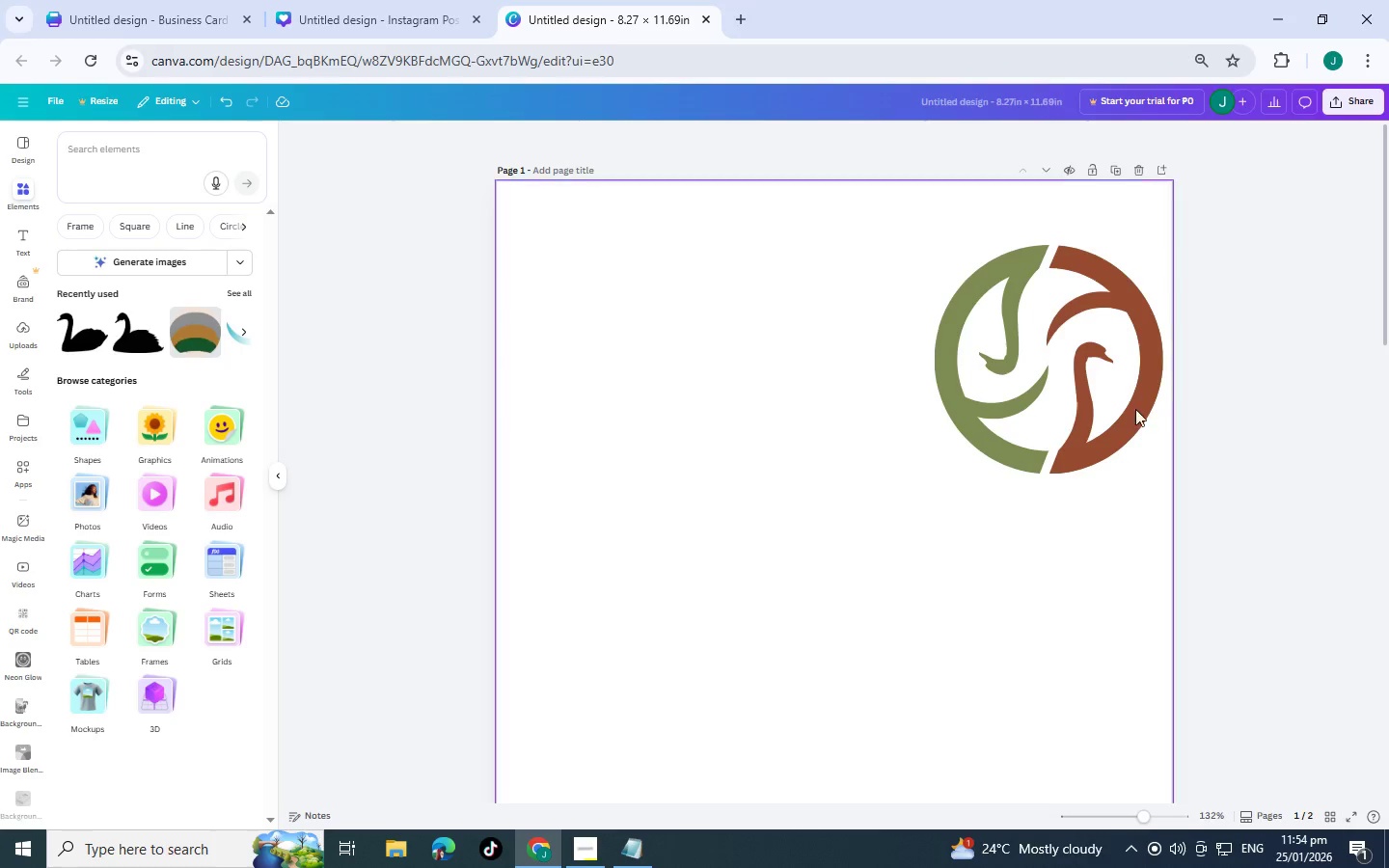 
scroll: coordinate [1192, 396], scroll_direction: up, amount: 2.0
 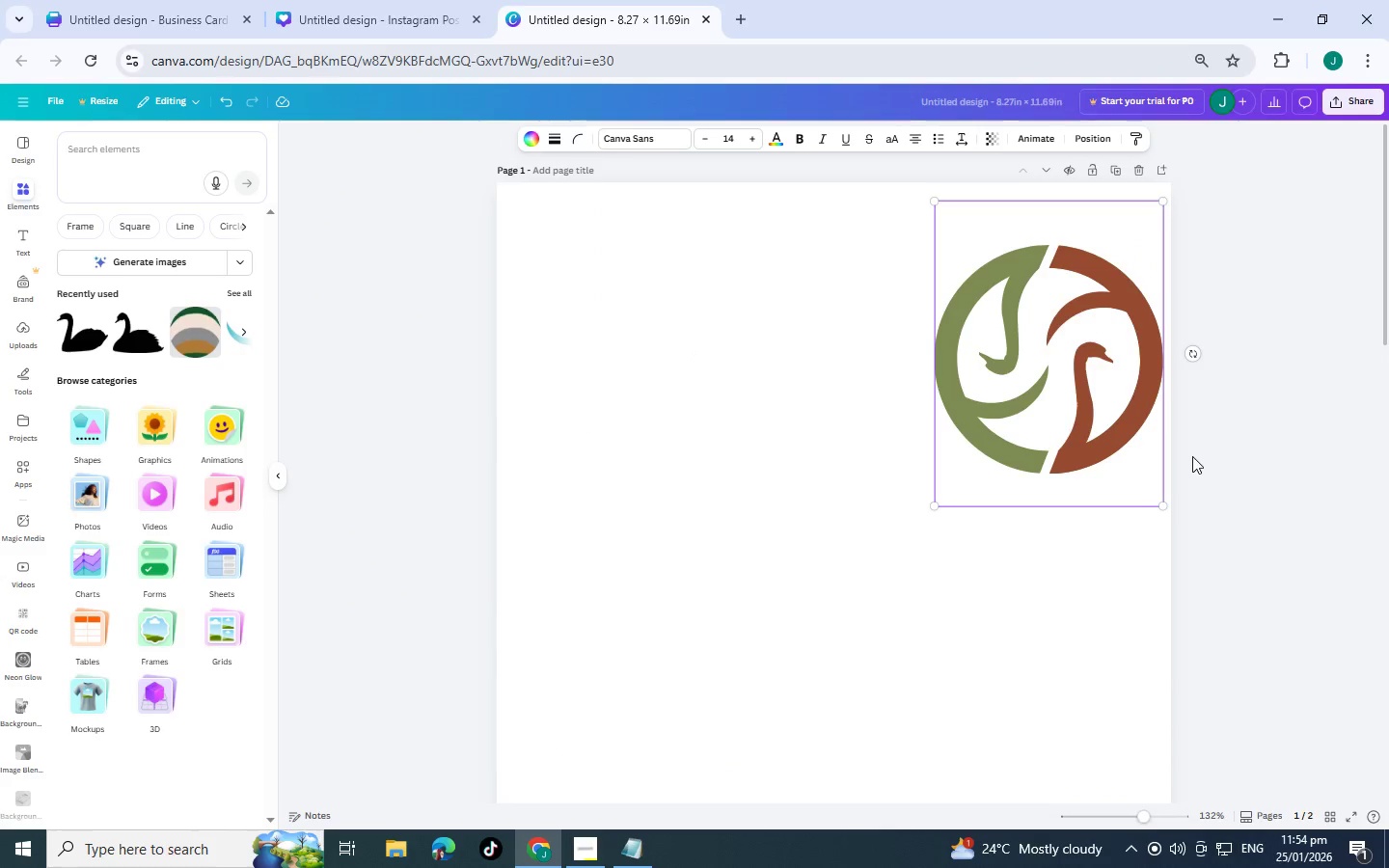 
left_click_drag(start_coordinate=[1090, 399], to_coordinate=[881, 434])
 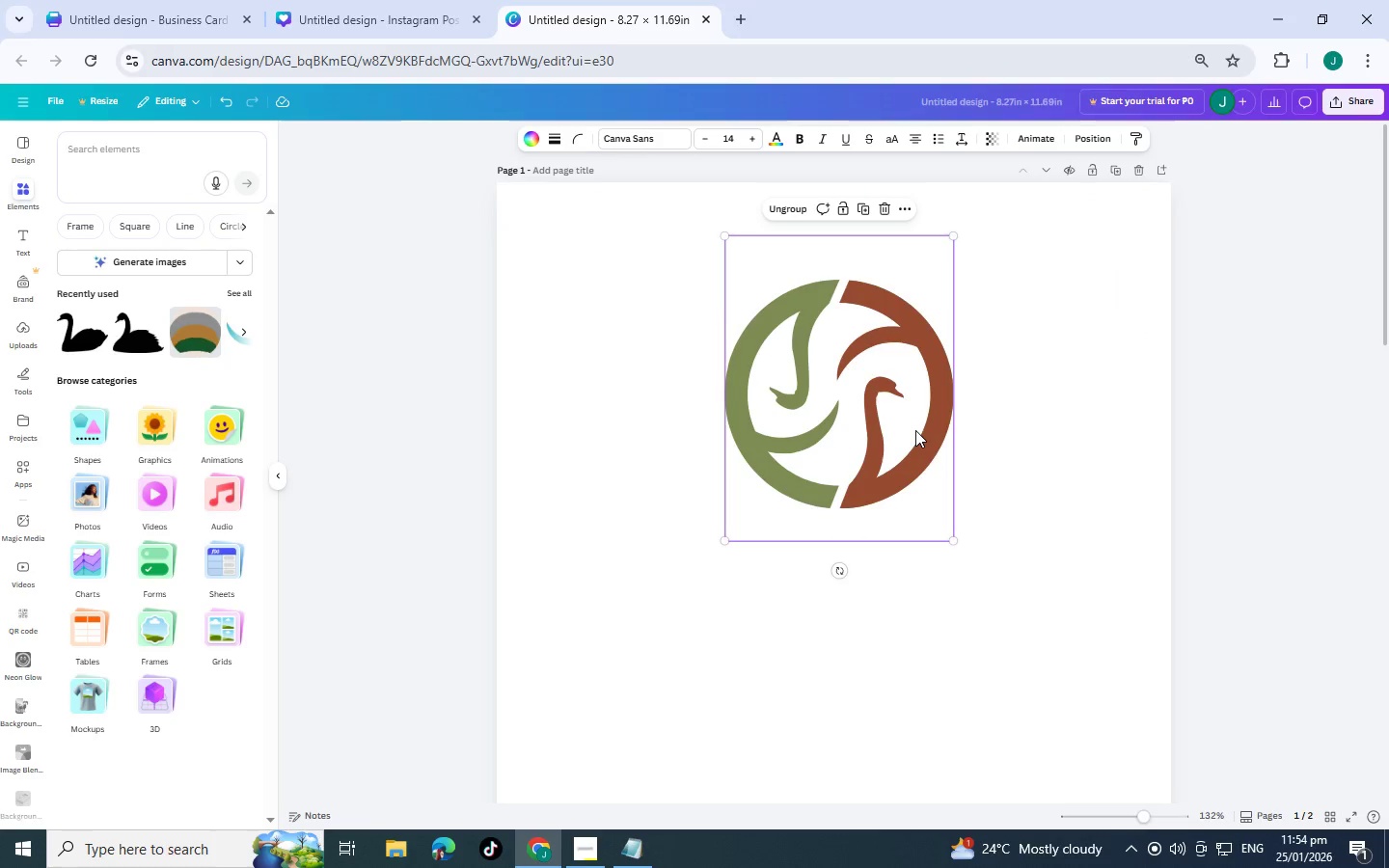 
wait(11.33)
 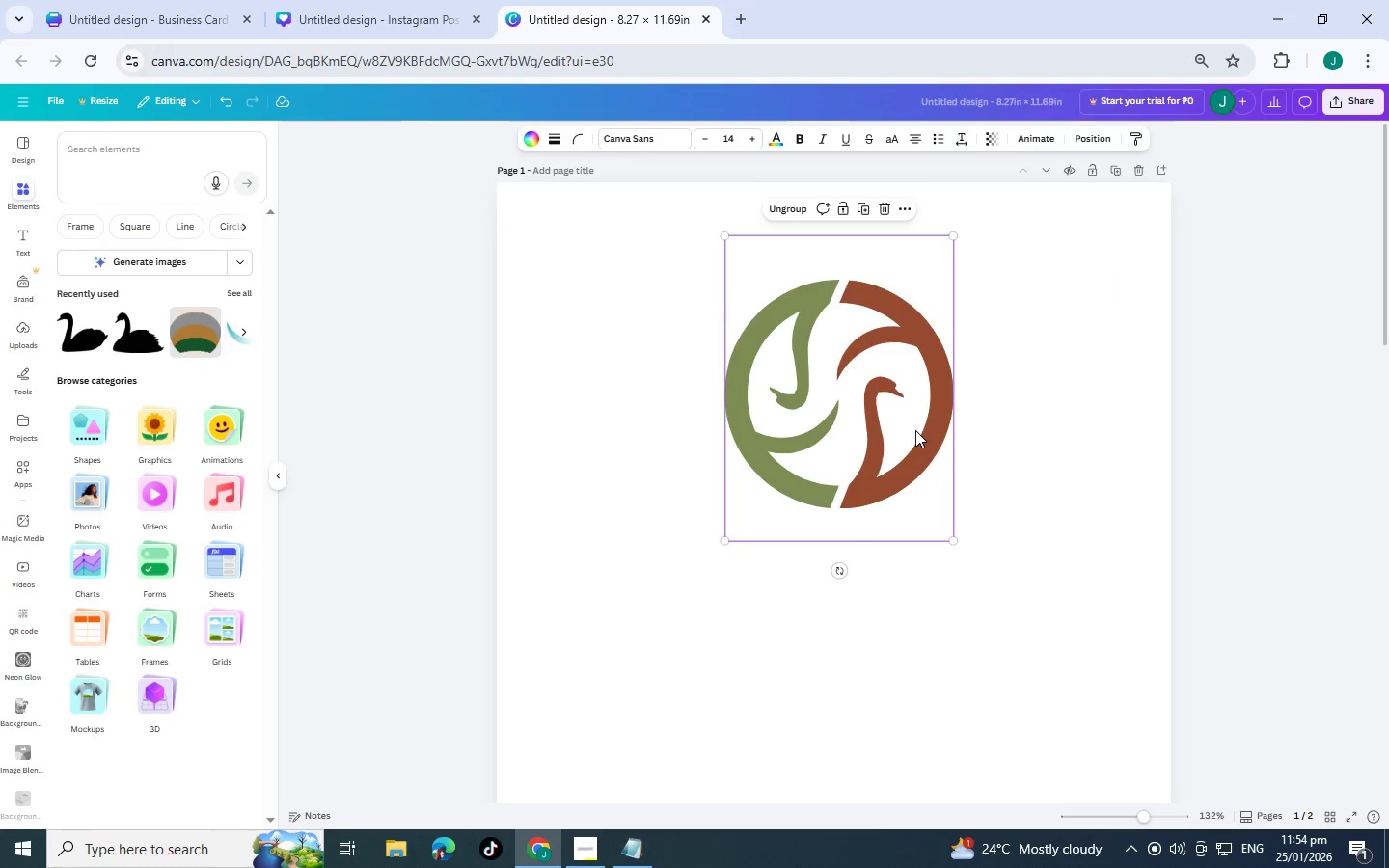 
left_click_drag(start_coordinate=[918, 424], to_coordinate=[930, 486])
 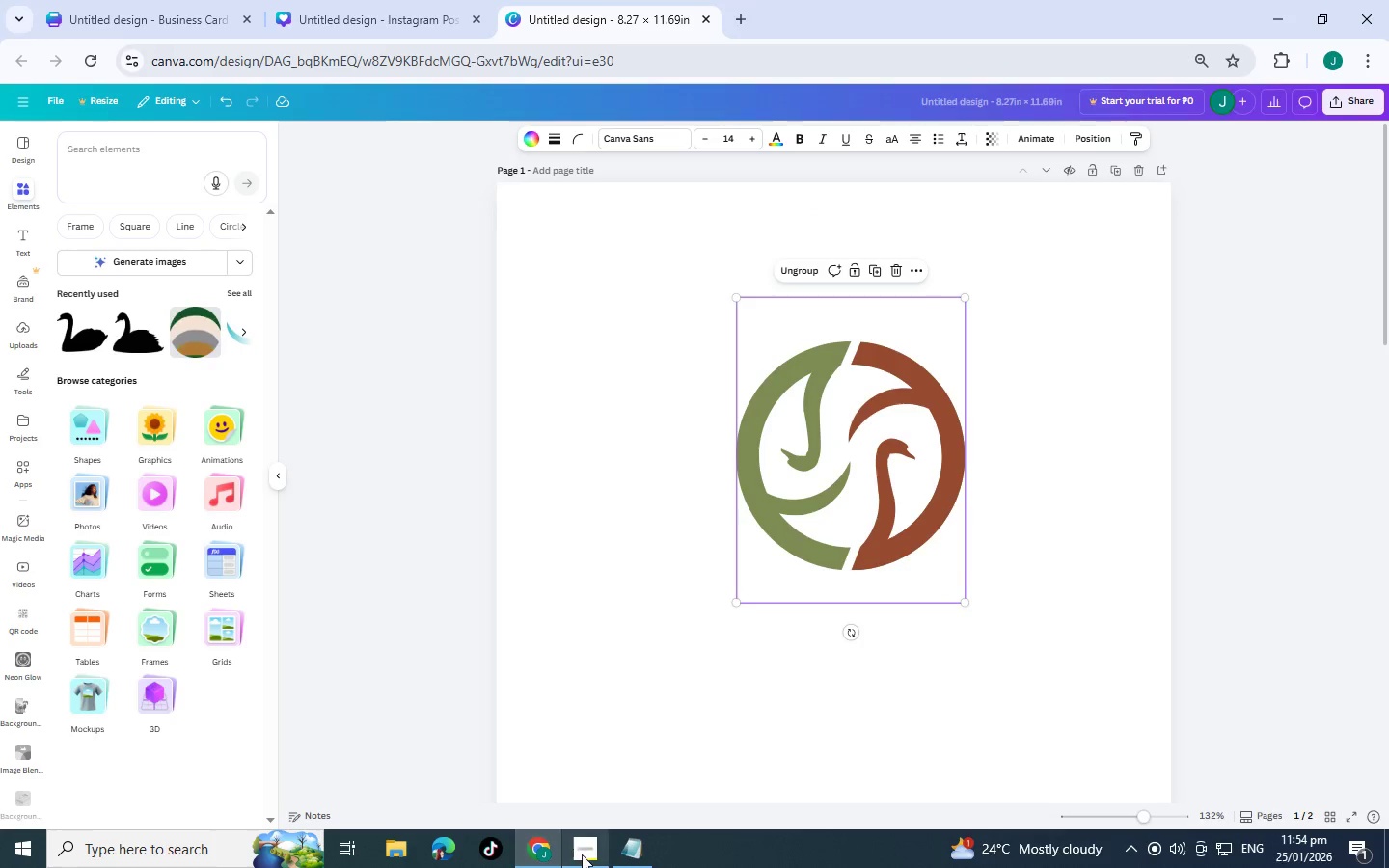 
left_click([582, 854])